 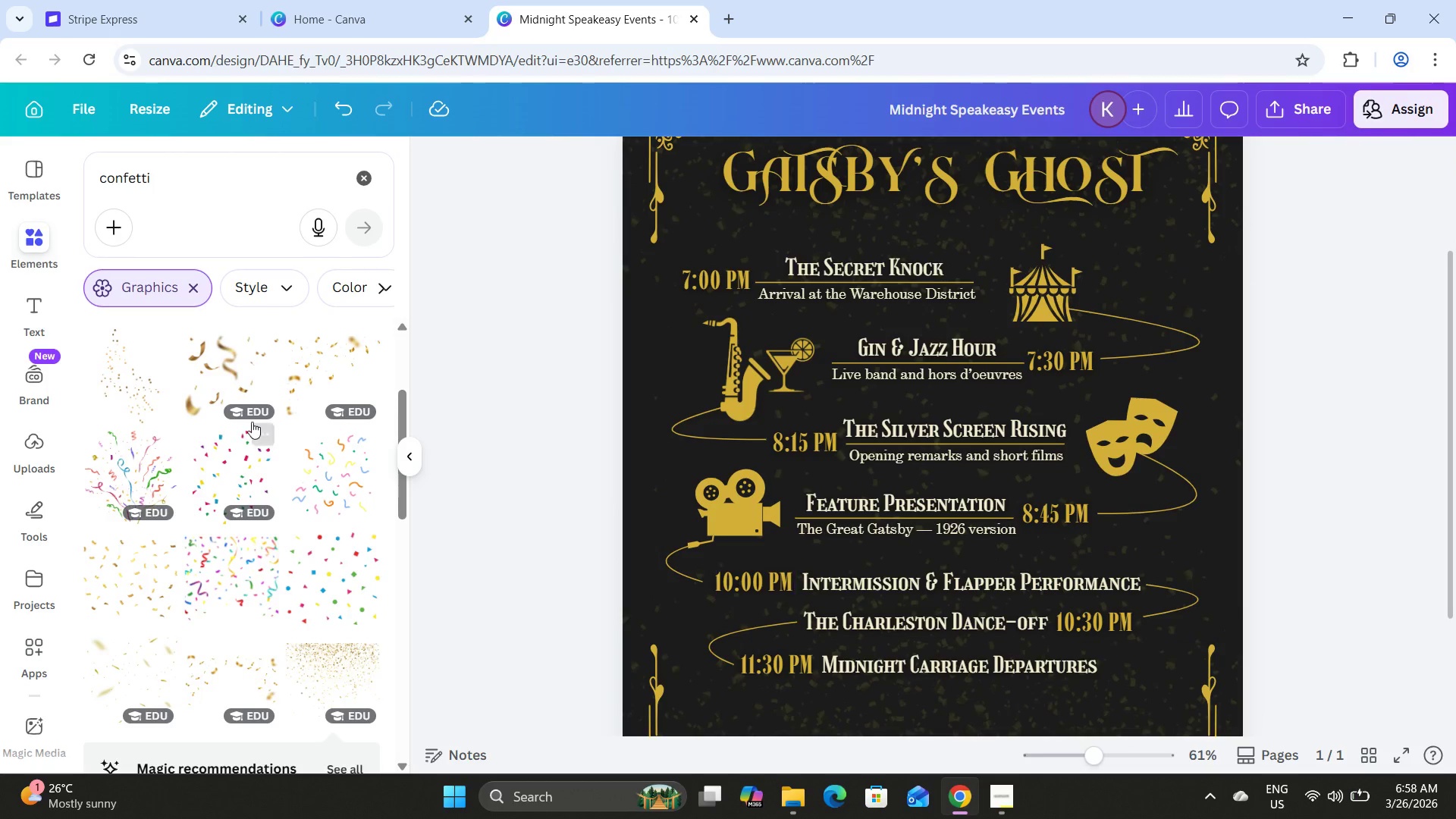 
left_click_drag(start_coordinate=[196, 180], to_coordinate=[56, 184])
 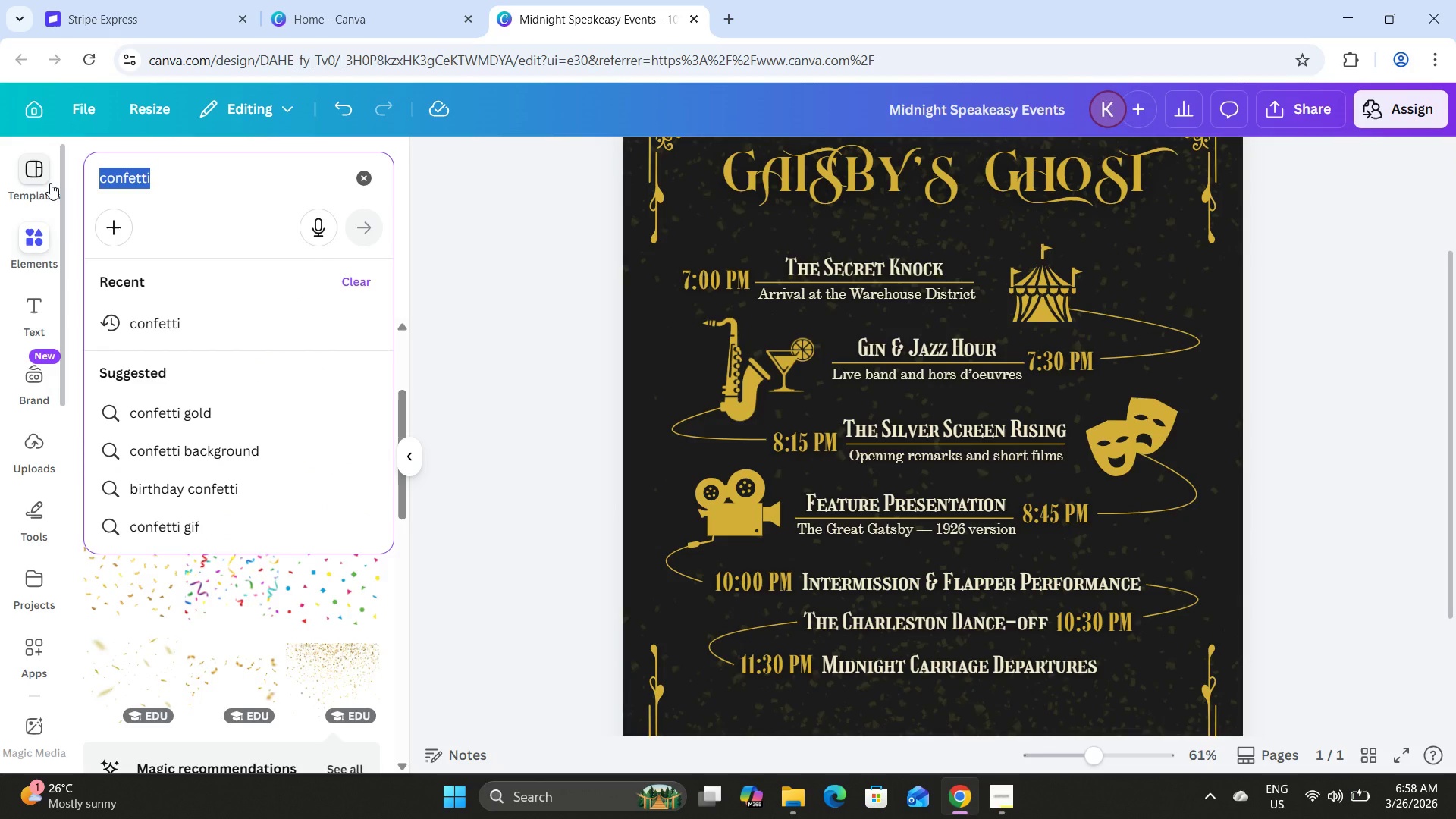 
type(sparkles)
 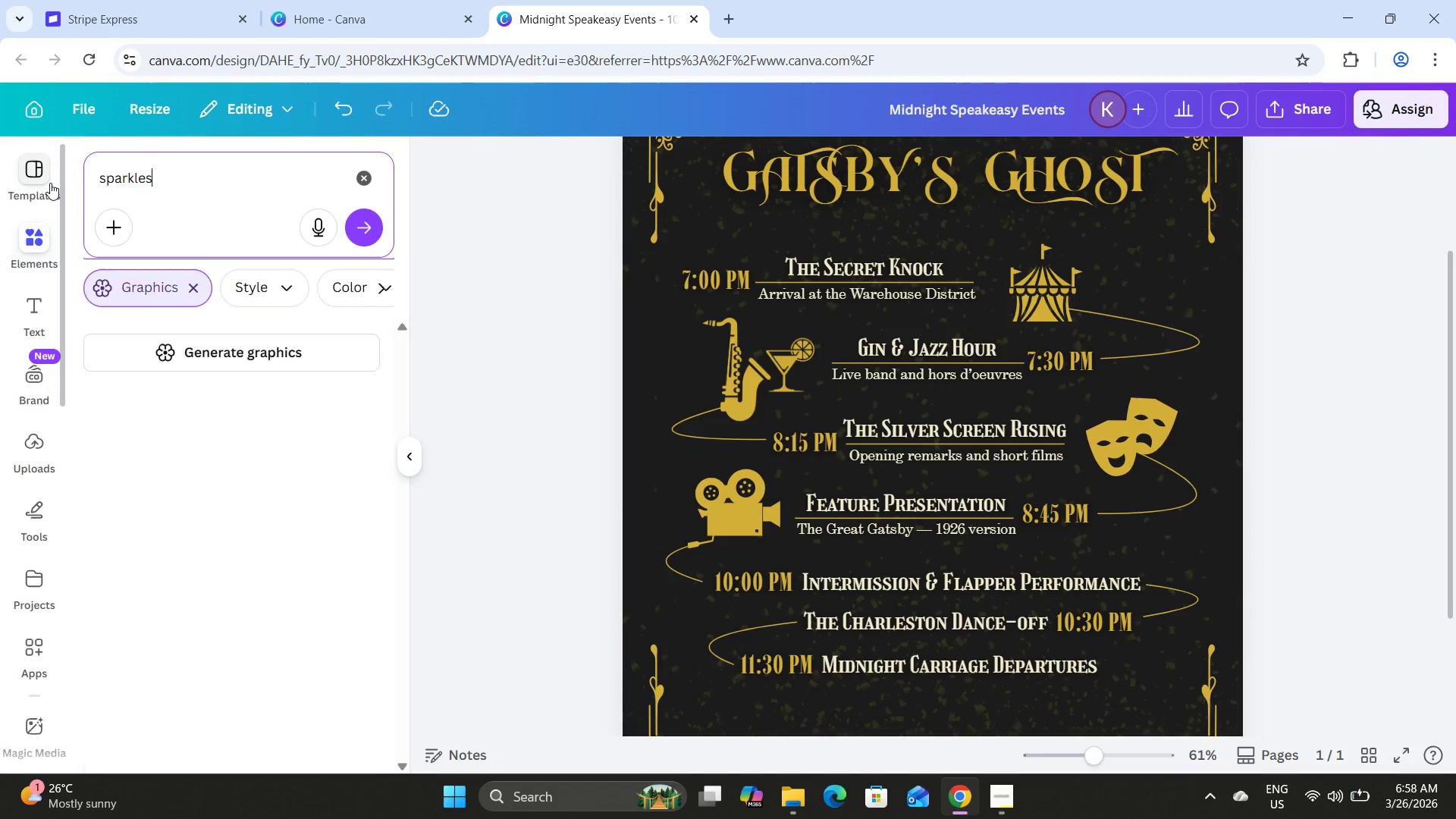 
key(Enter)
 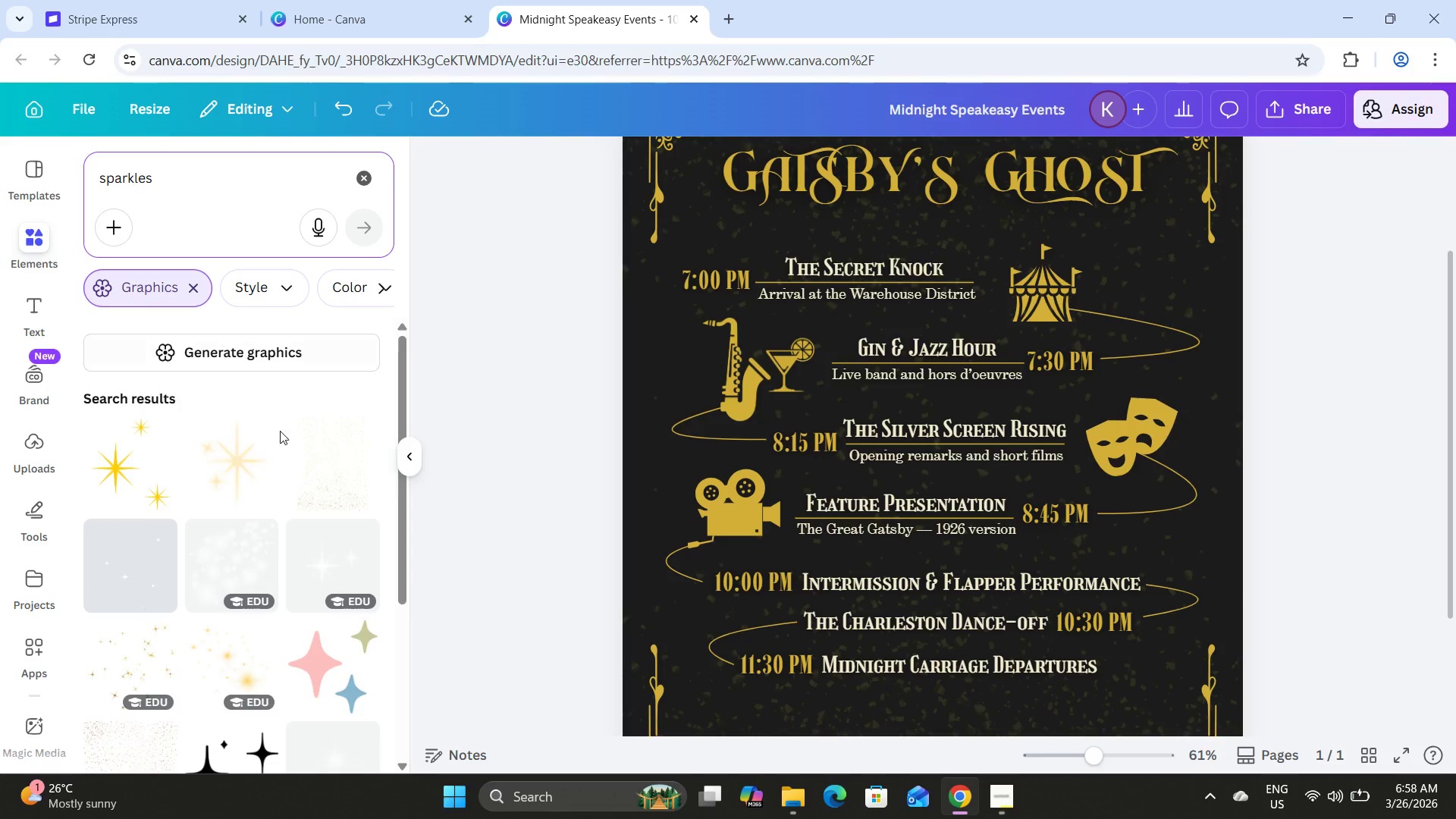 
scroll: coordinate [309, 440], scroll_direction: down, amount: 3.0
 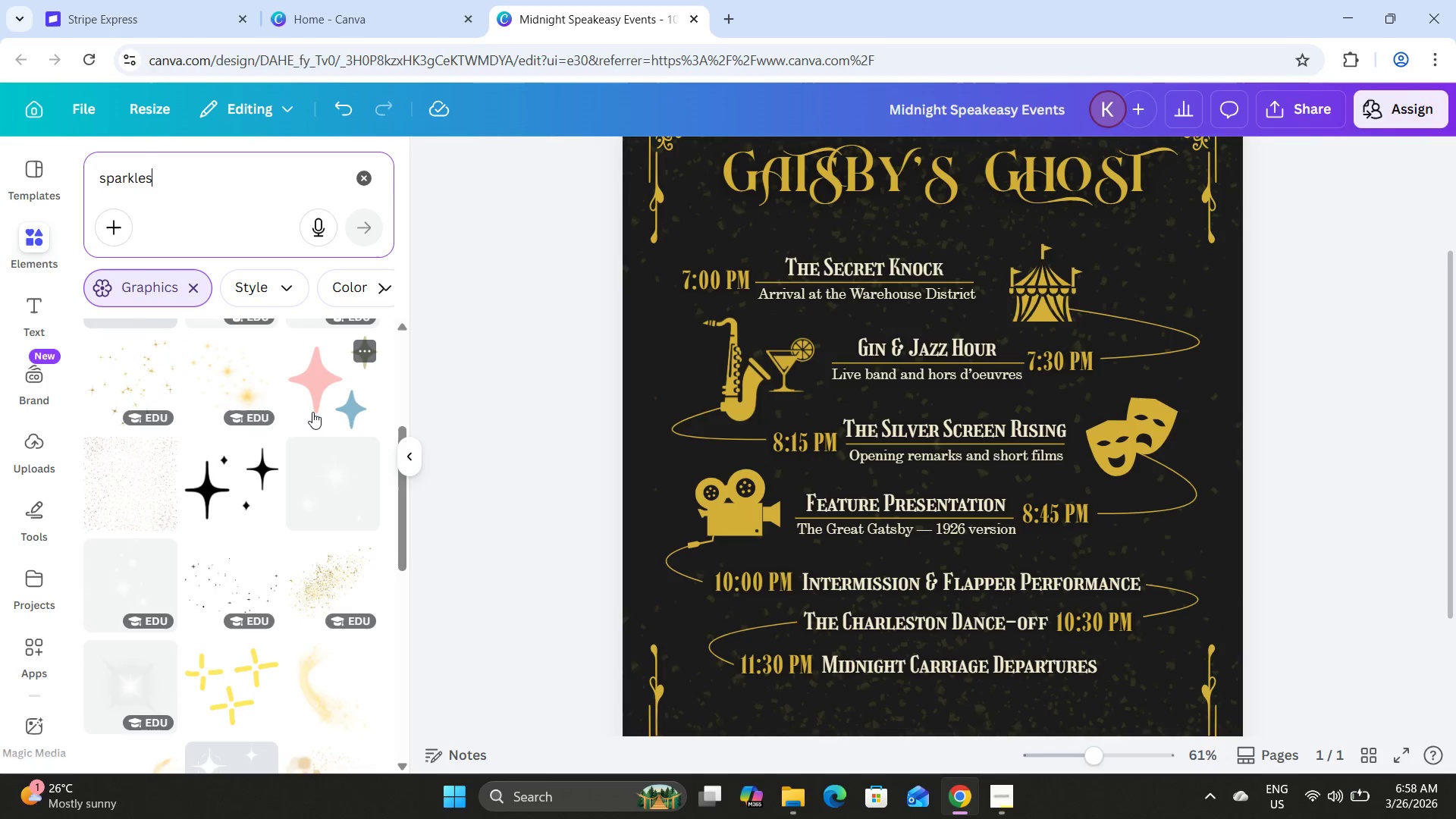 
scroll: coordinate [312, 412], scroll_direction: up, amount: 1.0
 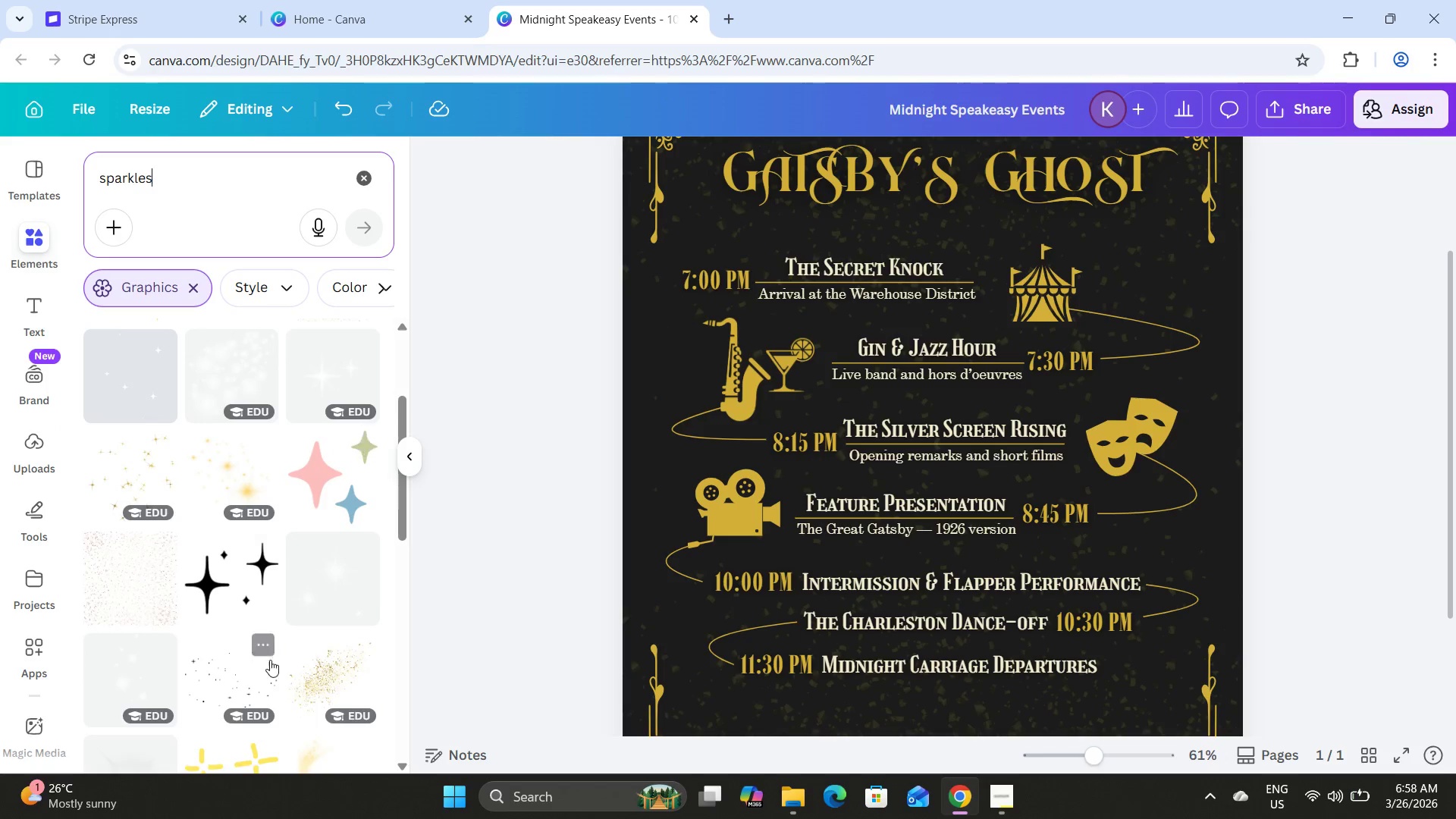 
left_click([243, 673])
 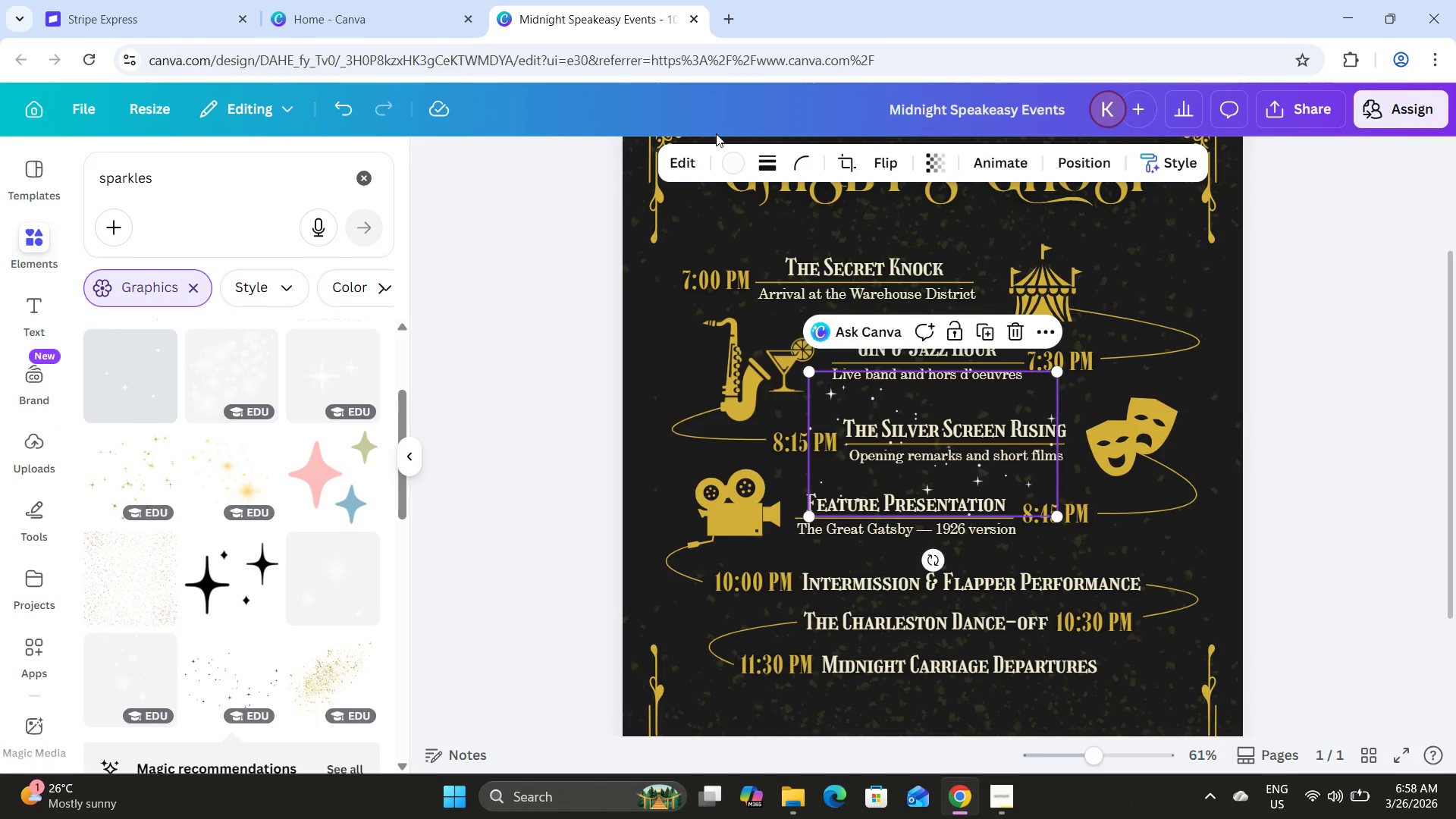 
left_click([745, 169])
 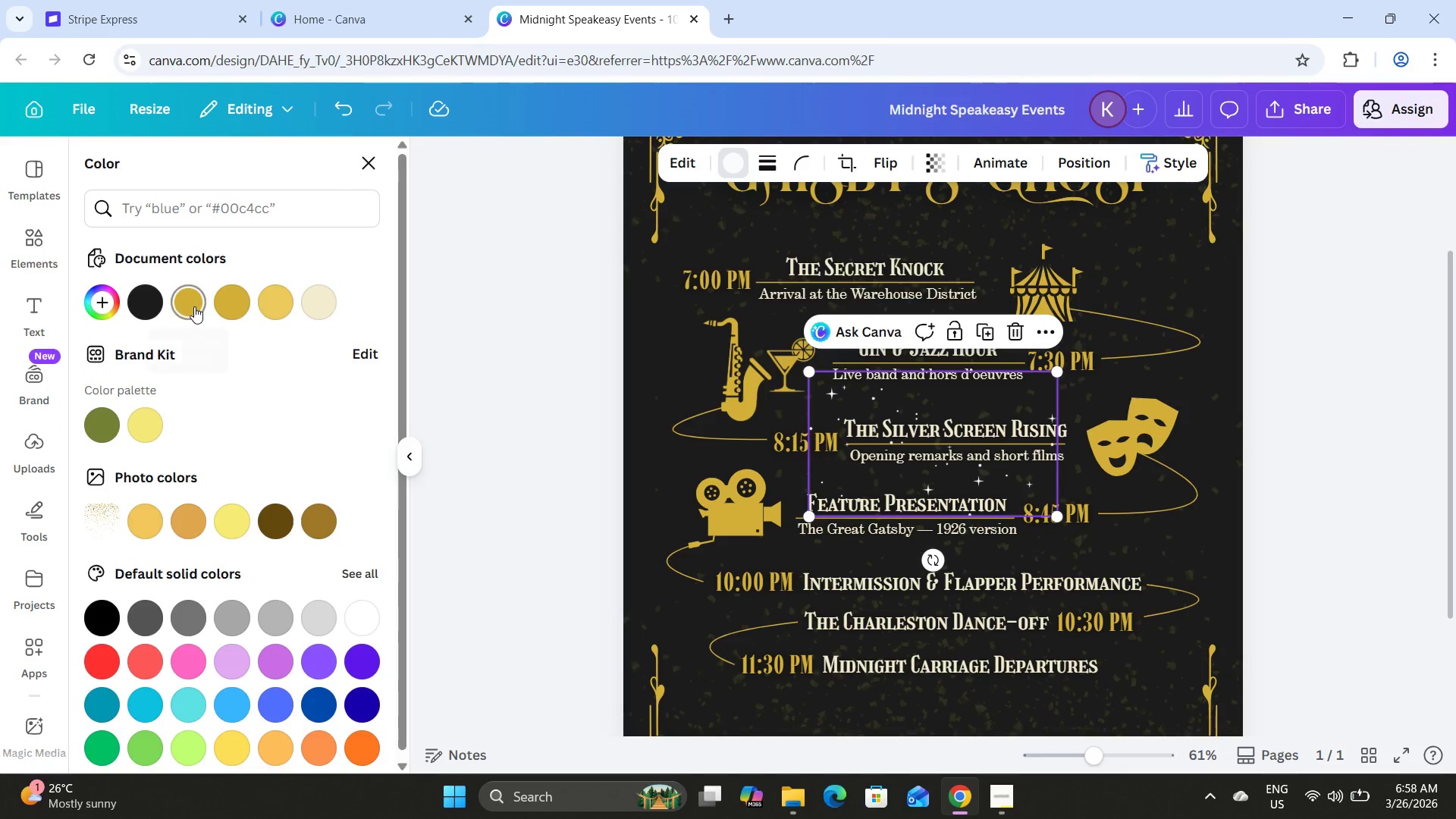 
left_click([194, 304])
 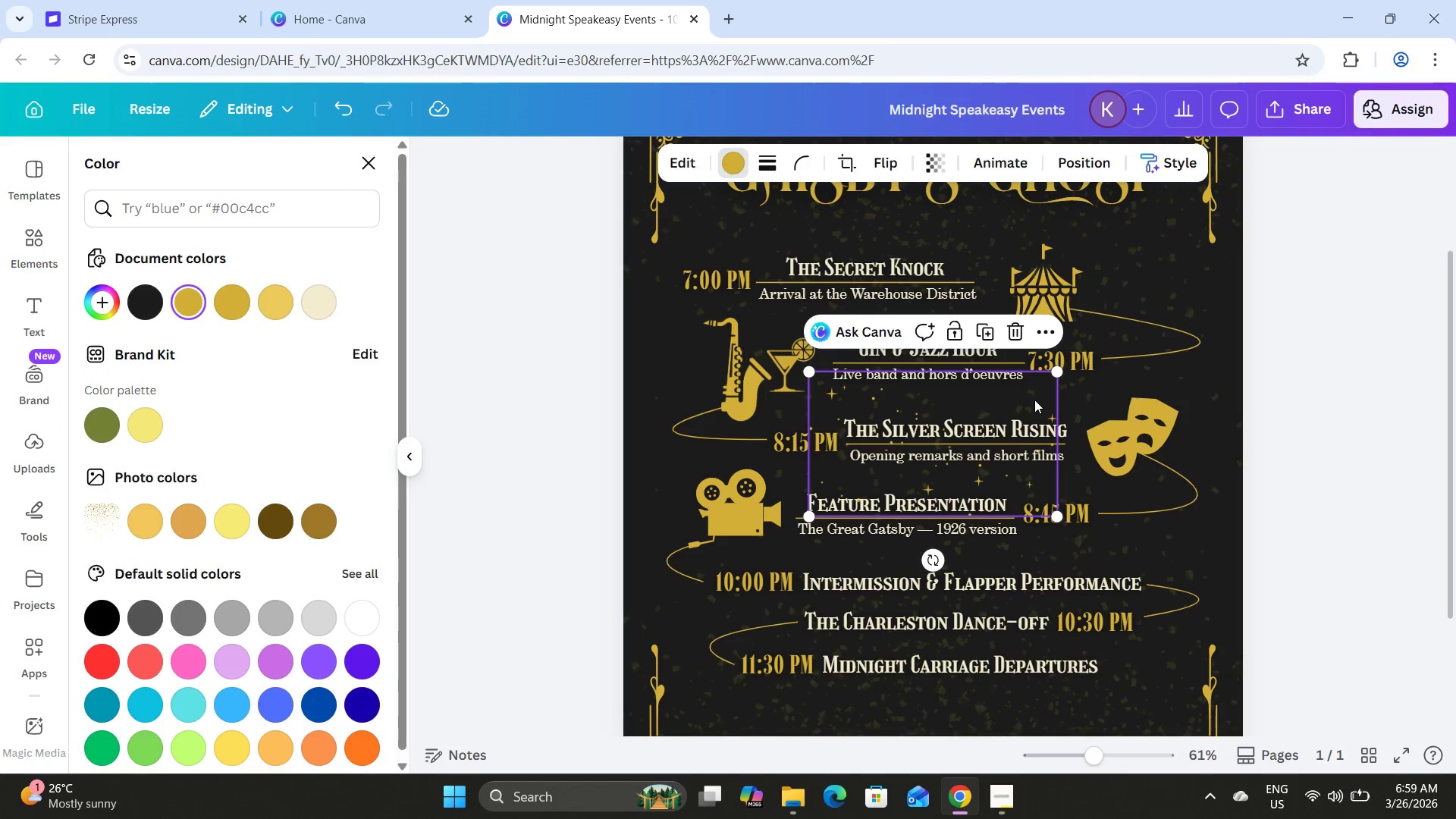 
left_click_drag(start_coordinate=[1019, 400], to_coordinate=[858, 324])
 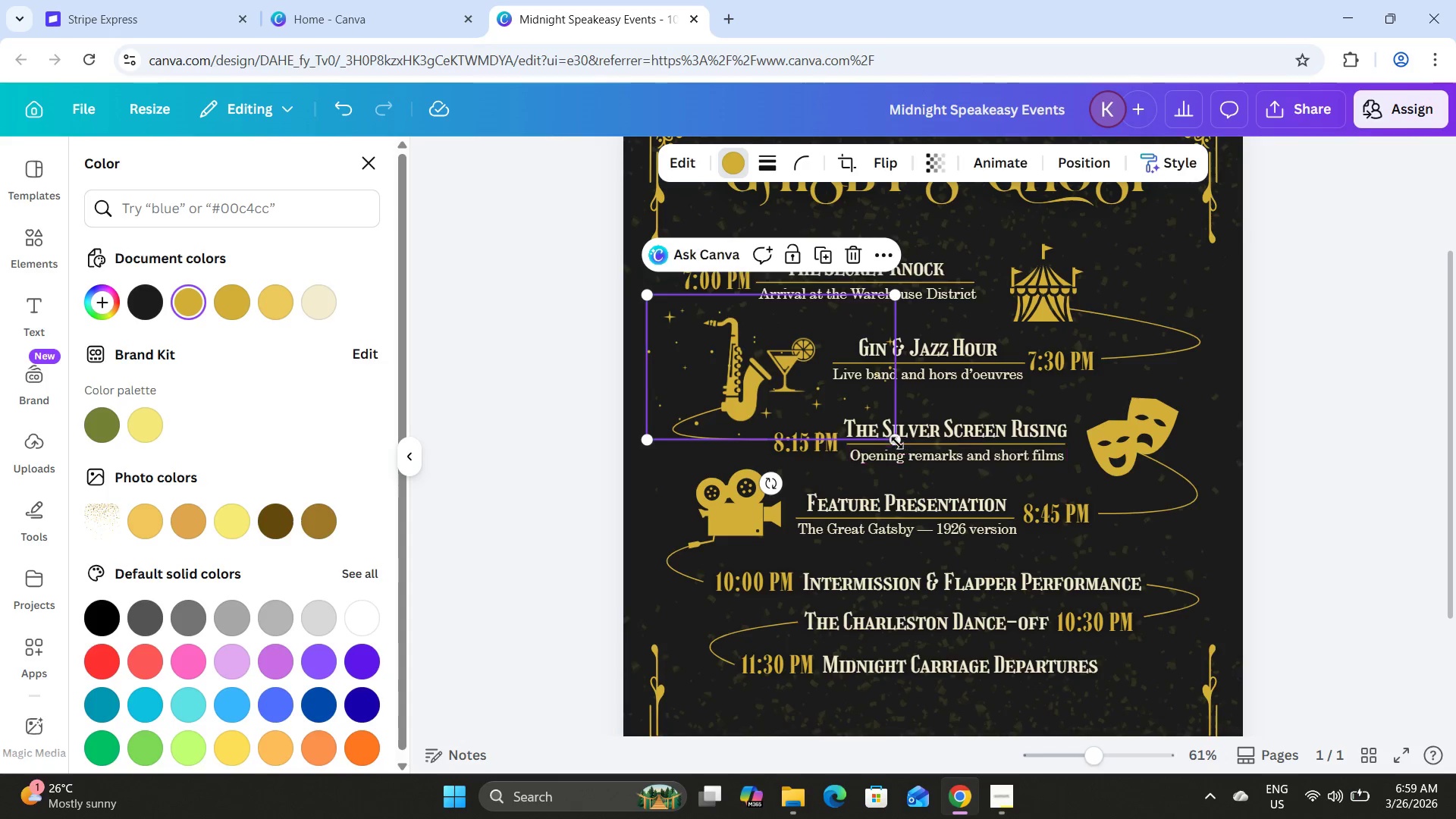 
left_click_drag(start_coordinate=[894, 441], to_coordinate=[782, 405])
 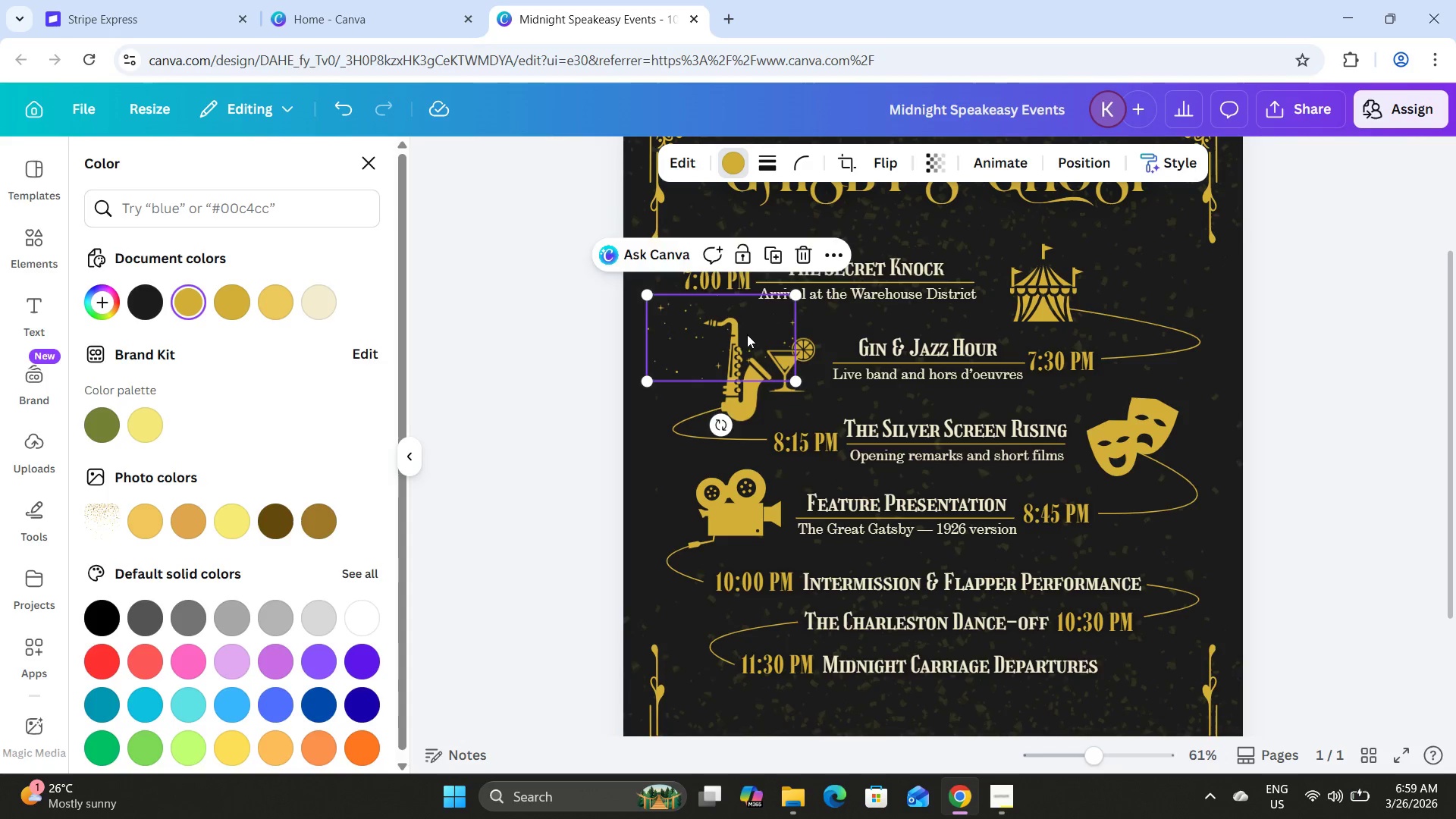 
left_click_drag(start_coordinate=[746, 334], to_coordinate=[777, 366])
 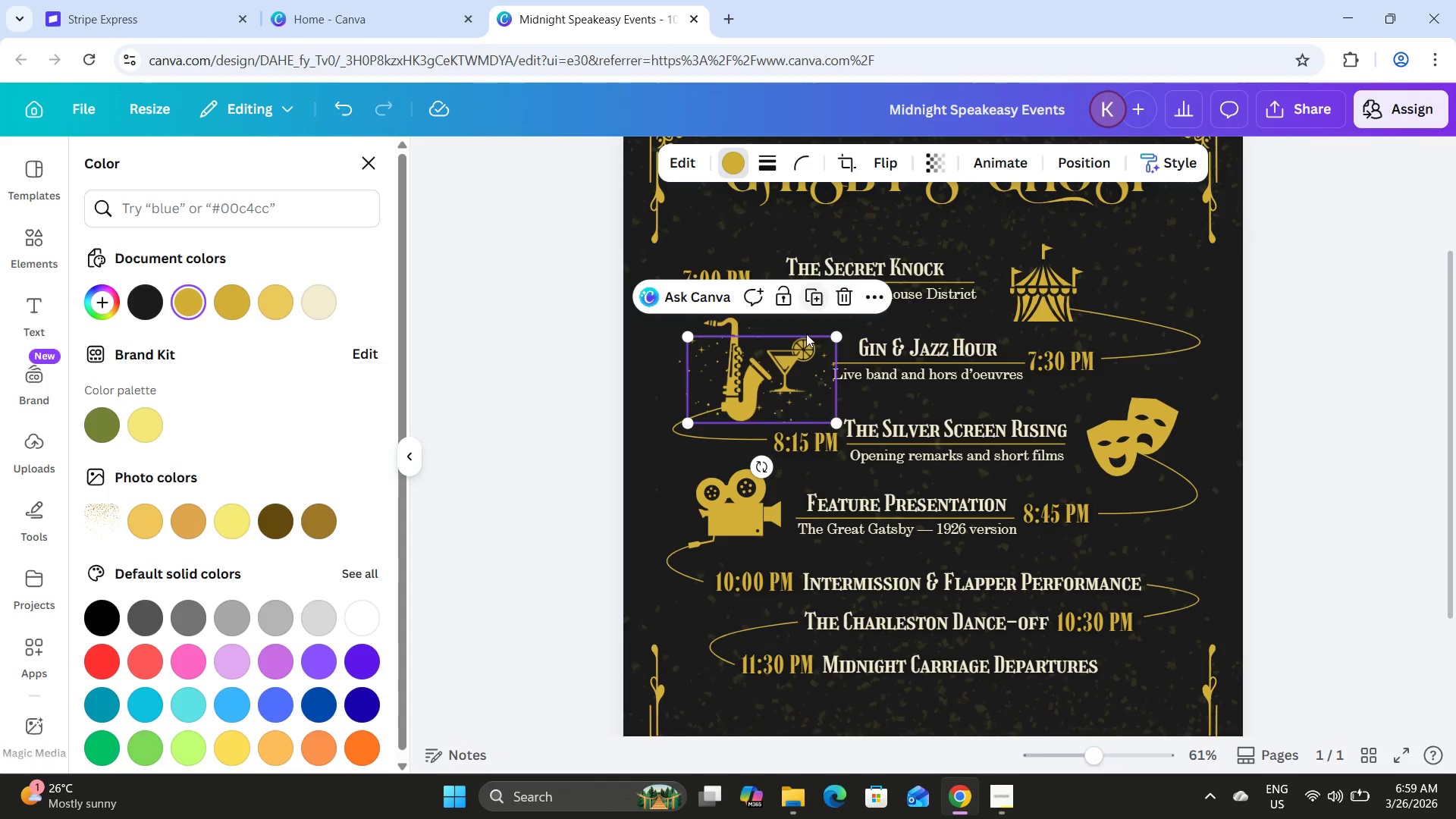 
left_click_drag(start_coordinate=[788, 393], to_coordinate=[1081, 297])
 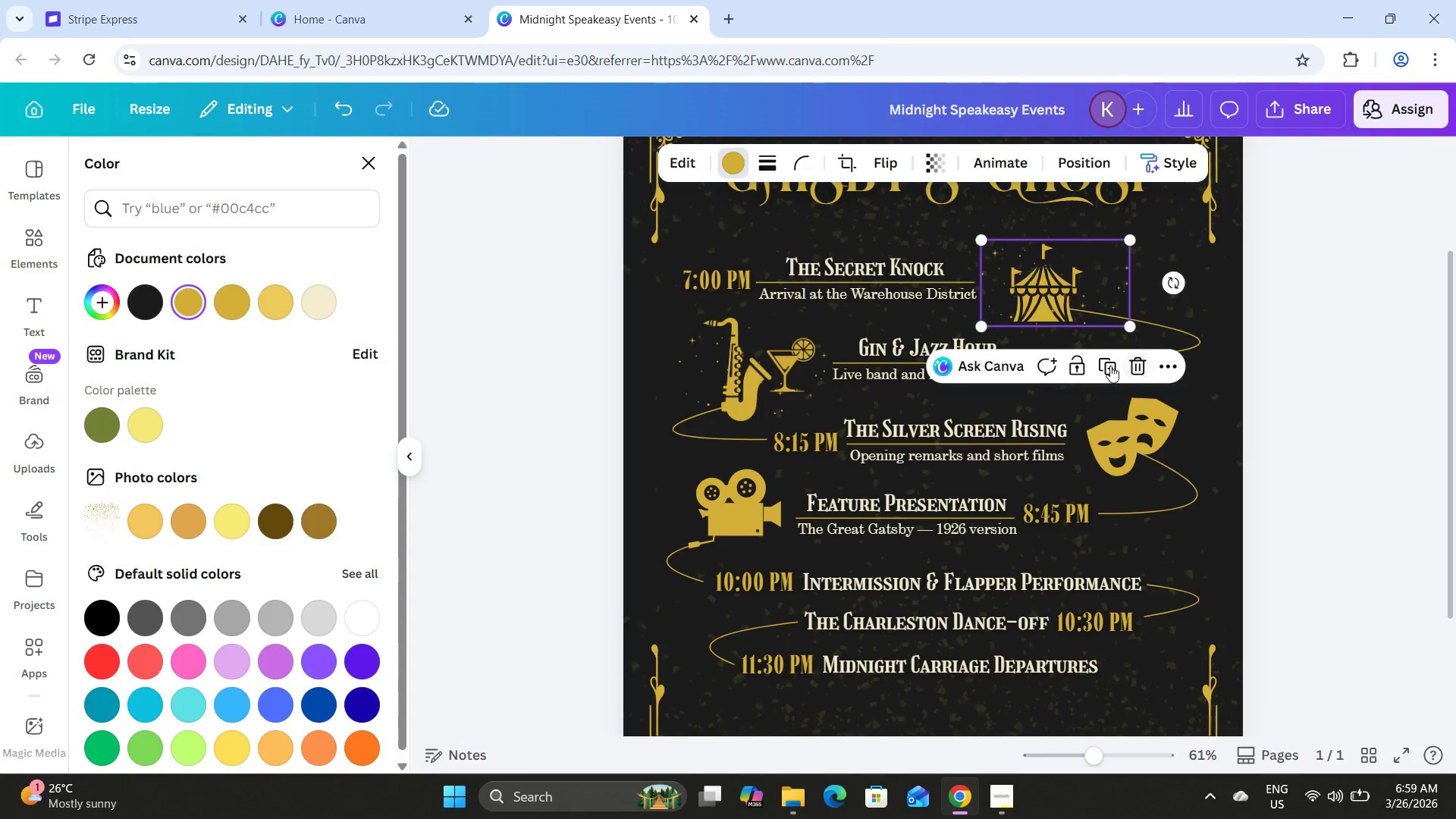 
left_click([1110, 362])
 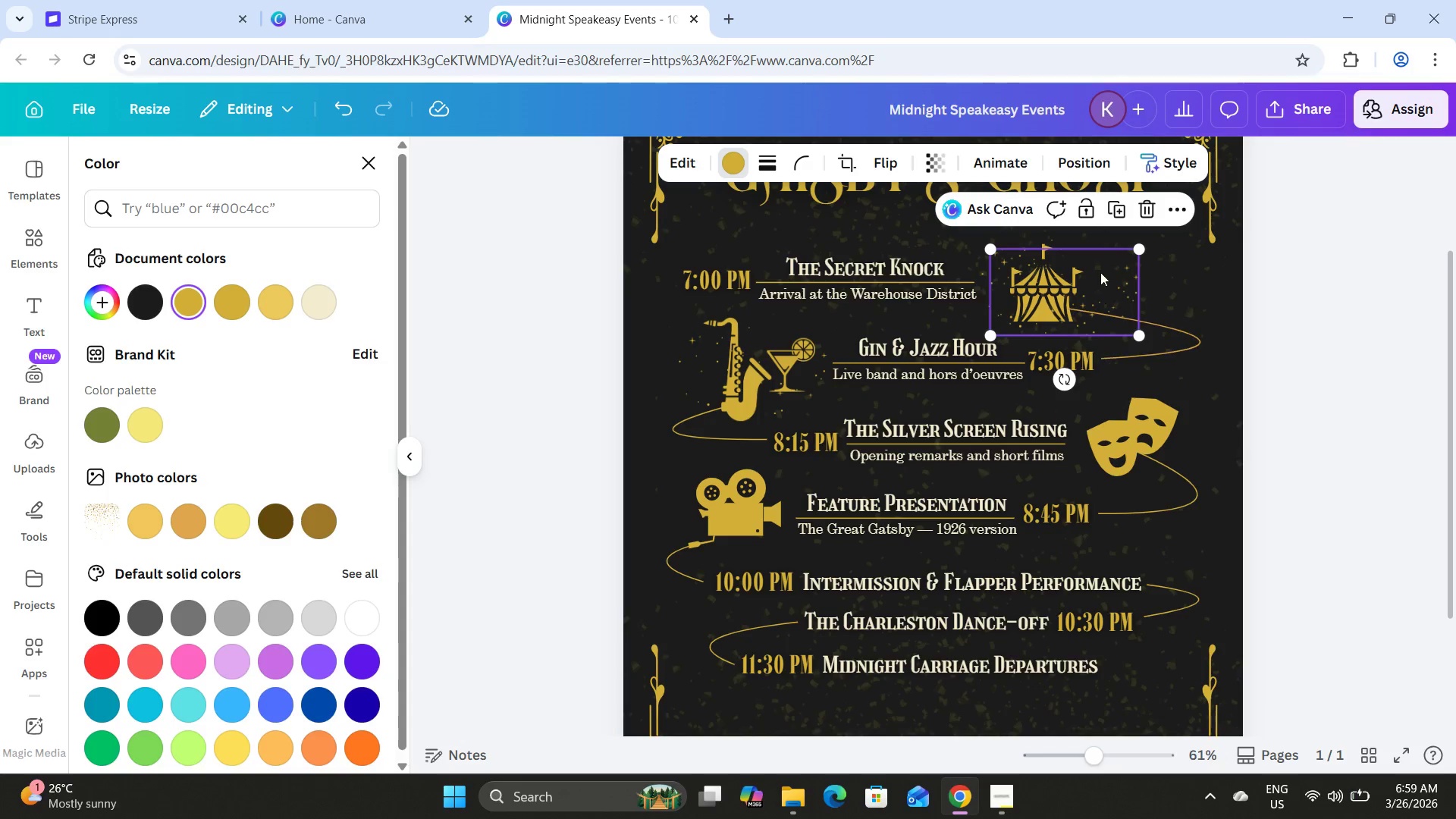 
left_click_drag(start_coordinate=[1100, 266], to_coordinate=[1183, 406])
 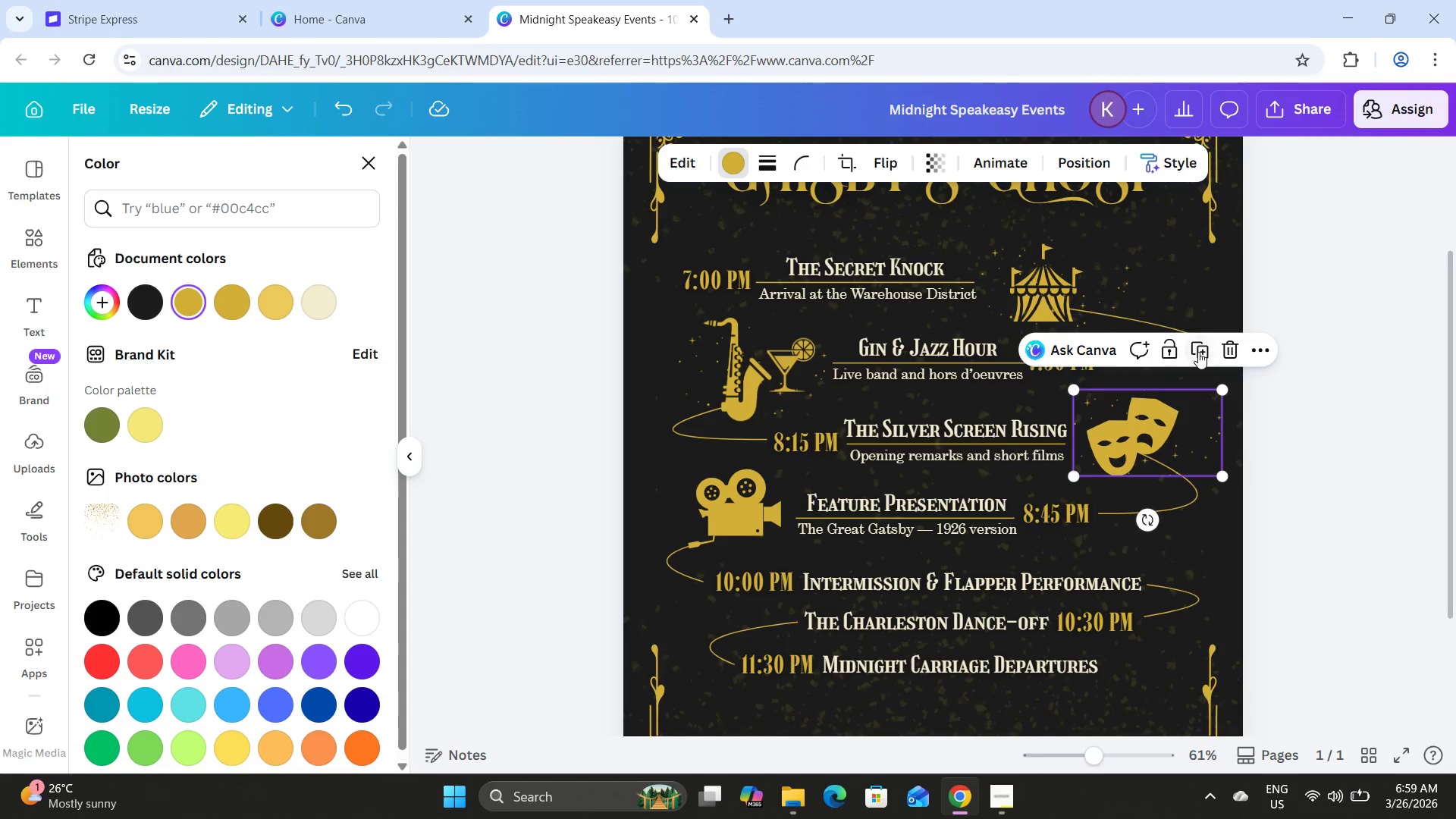 
left_click([1198, 351])
 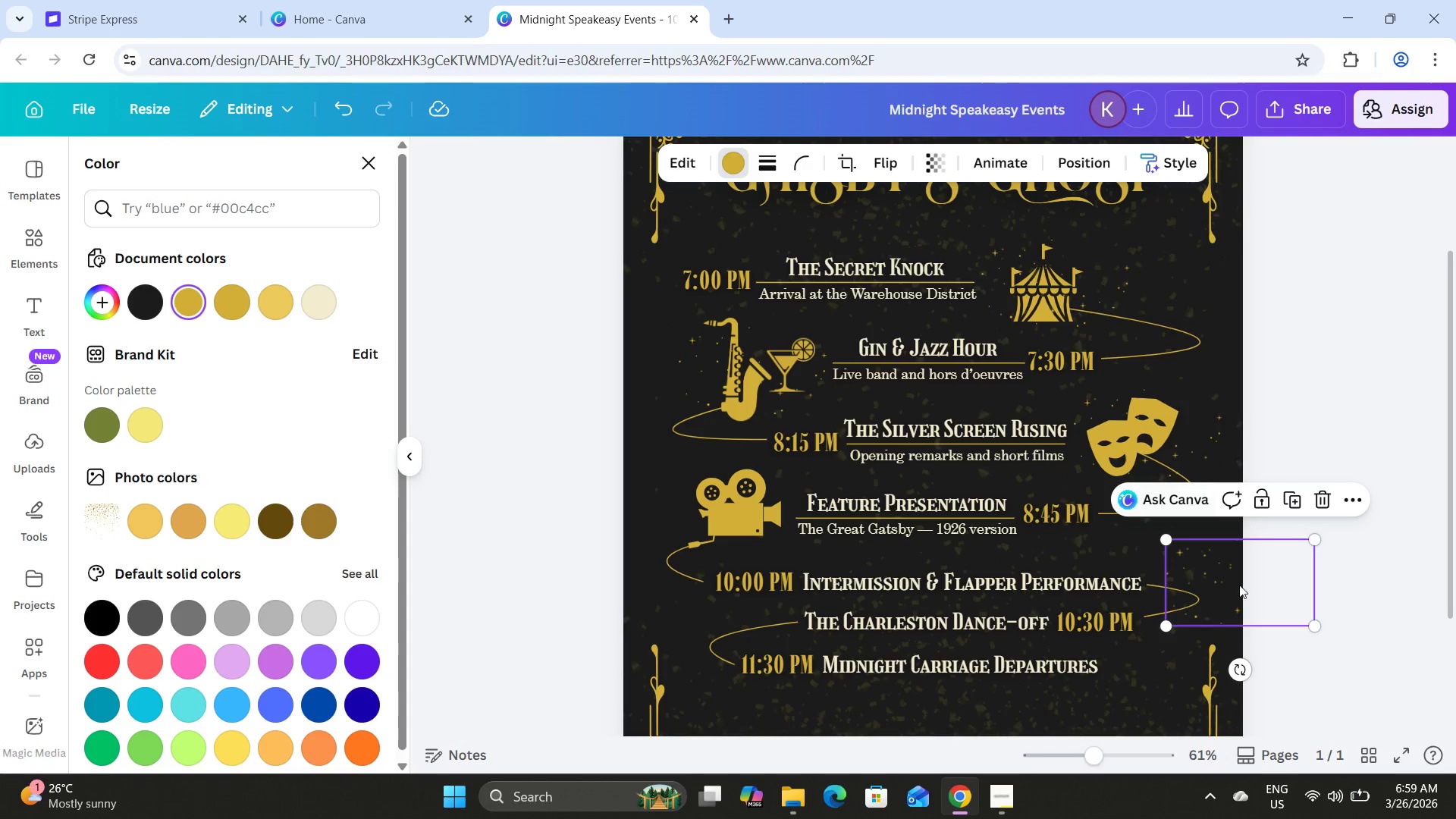 
left_click_drag(start_coordinate=[1246, 592], to_coordinate=[730, 516])
 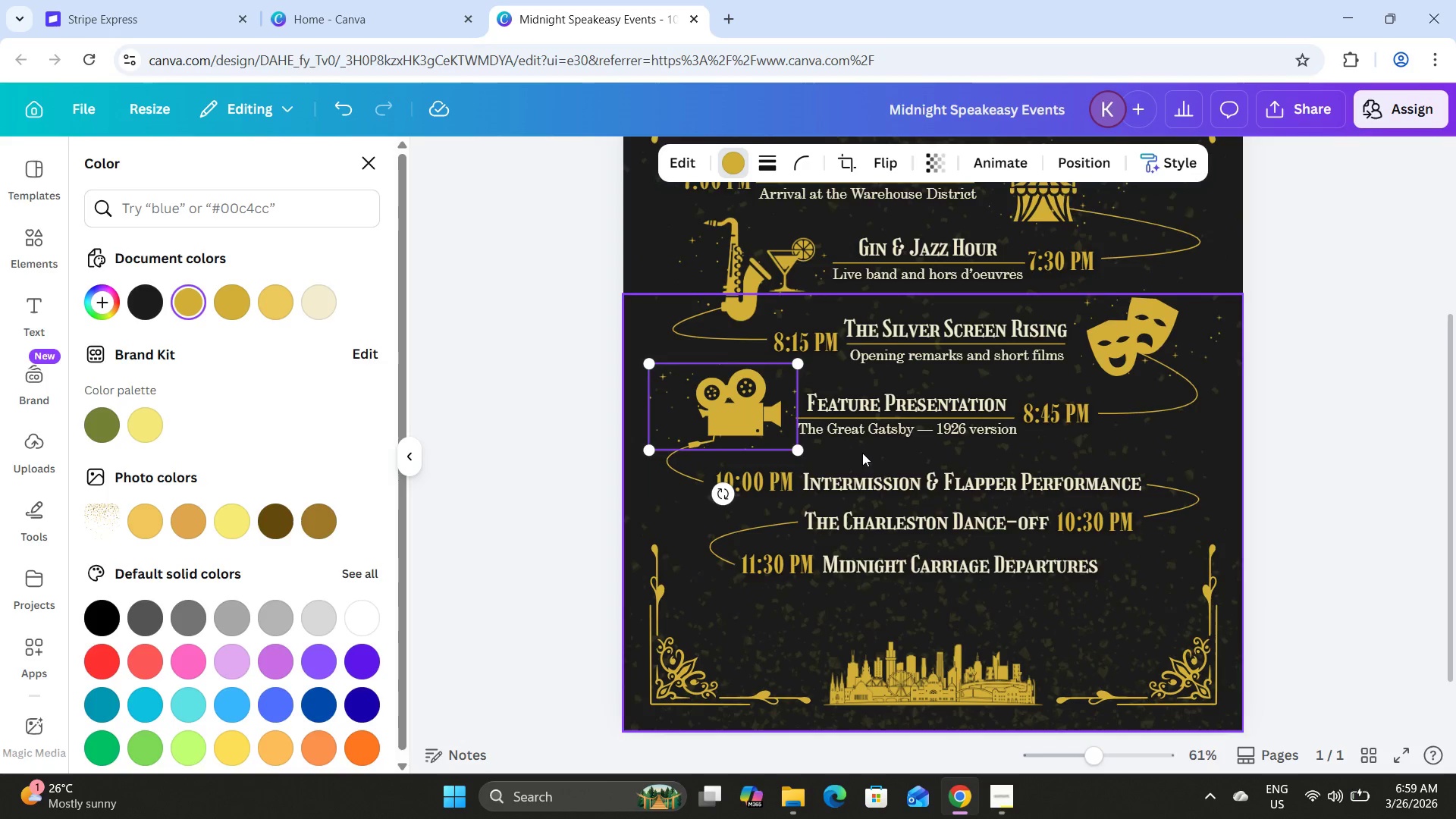 
scroll: coordinate [862, 453], scroll_direction: down, amount: 1.0
 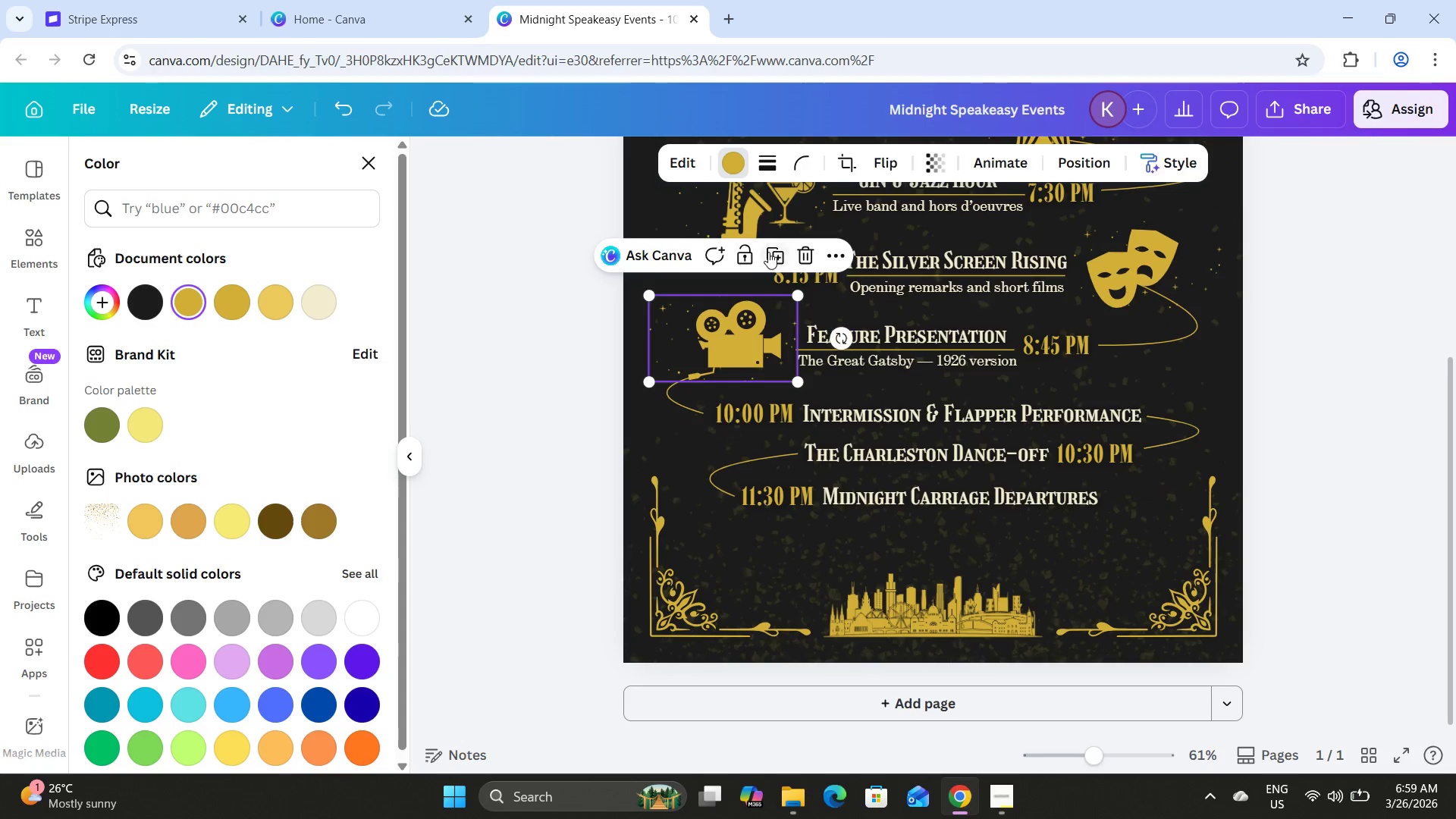 
left_click([774, 253])
 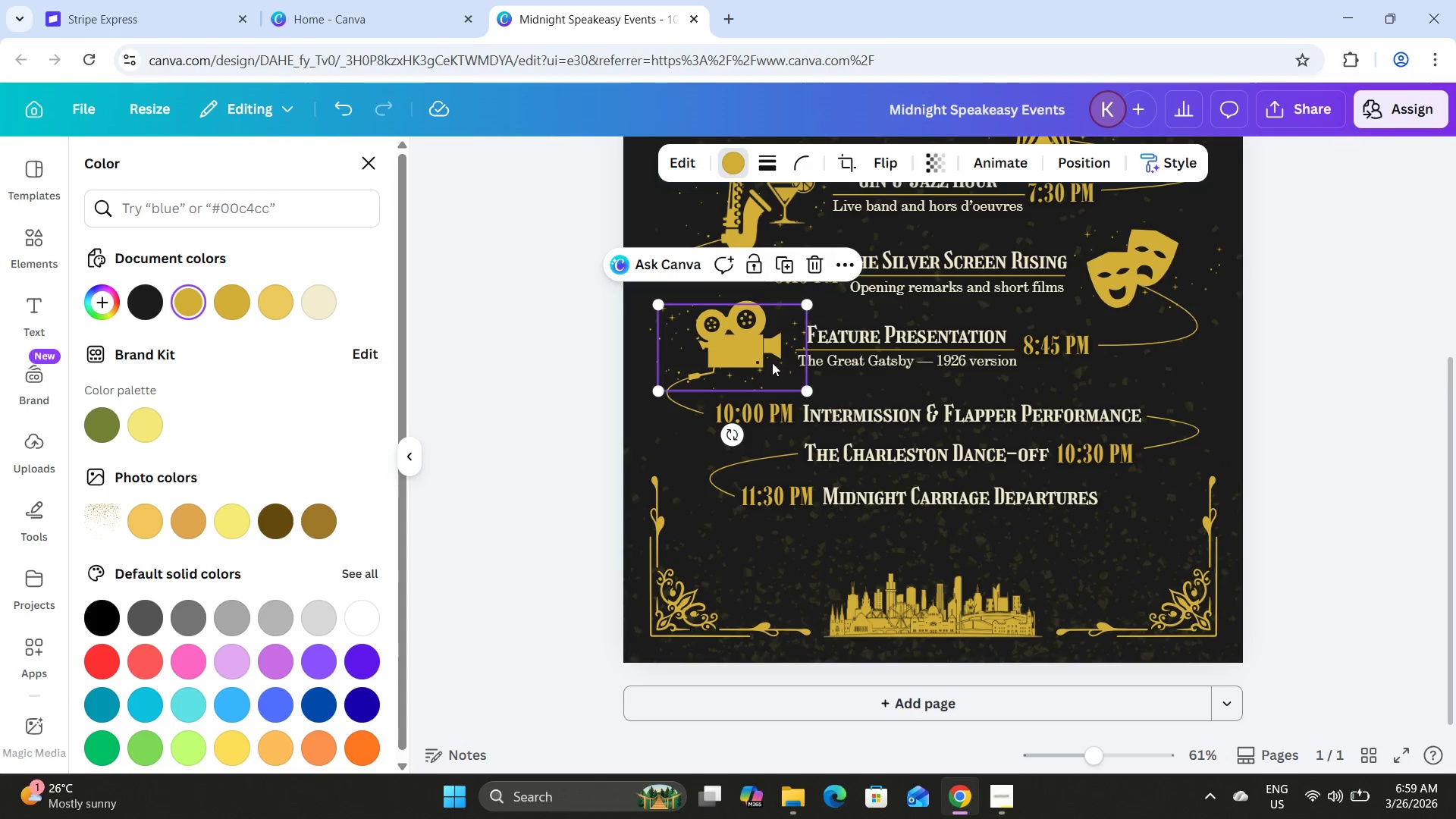 
left_click_drag(start_coordinate=[765, 359], to_coordinate=[1288, 450])
 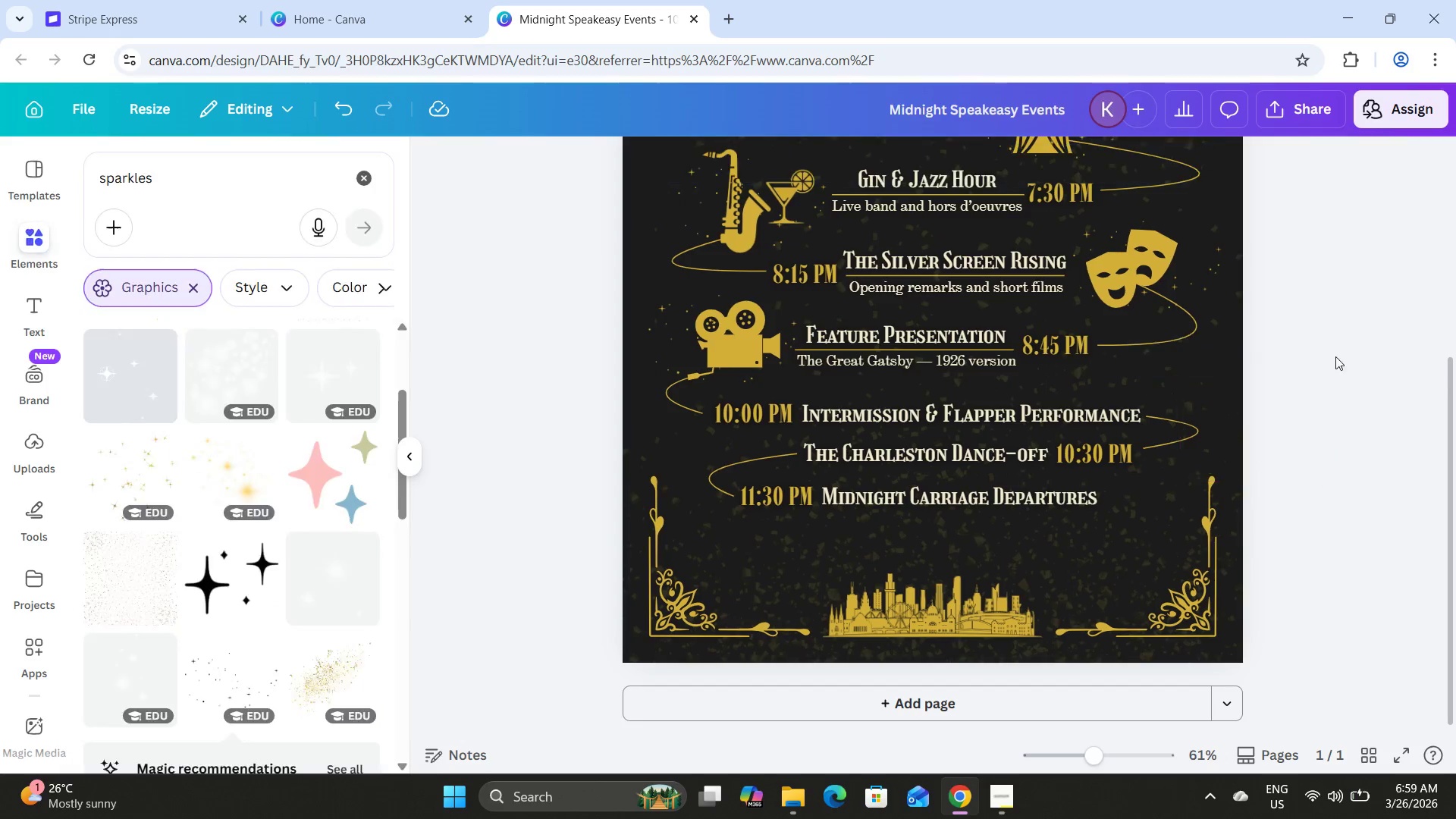 
scroll: coordinate [1294, 402], scroll_direction: up, amount: 3.0
 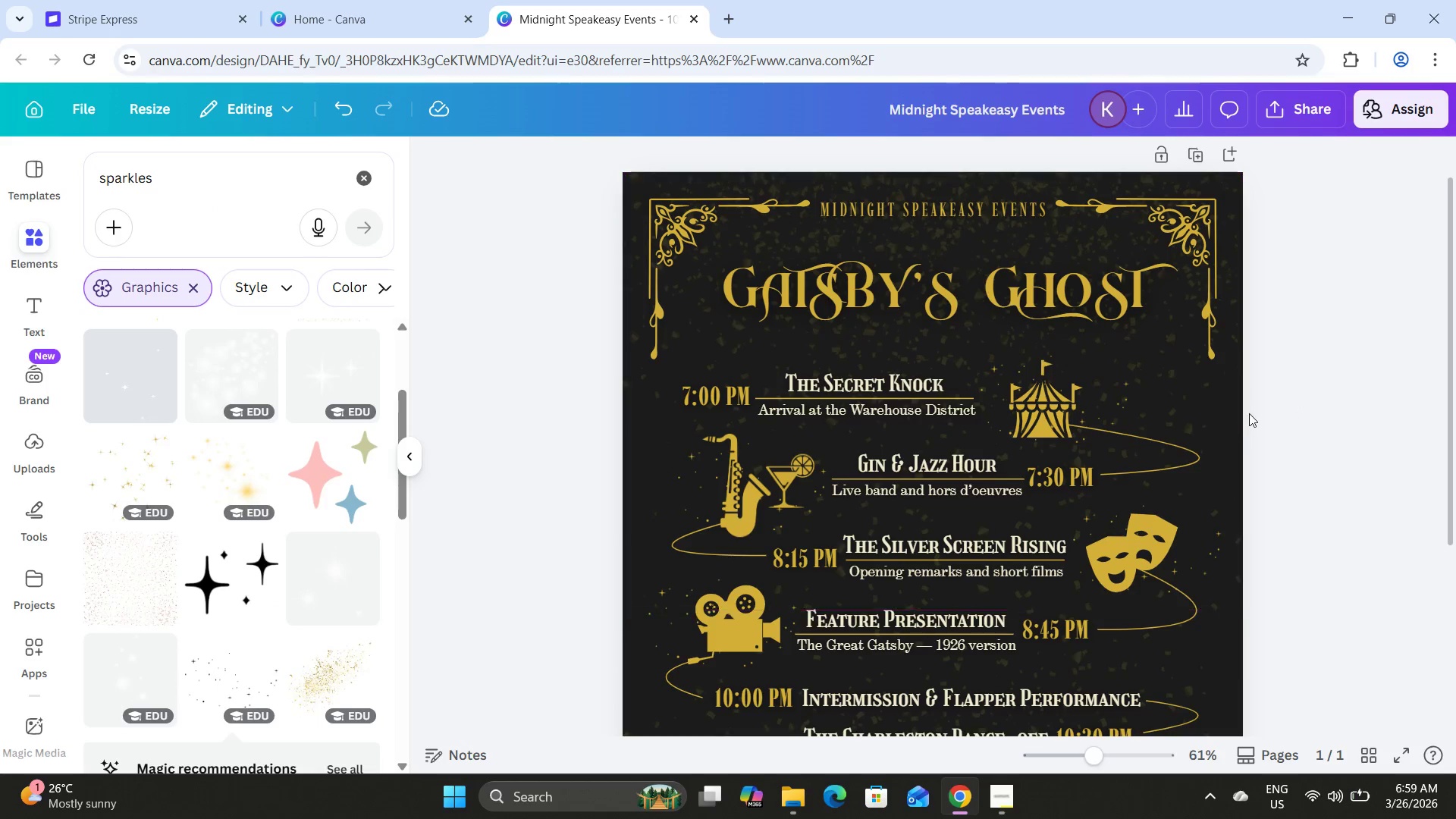 
scroll: coordinate [1247, 411], scroll_direction: down, amount: 1.0
 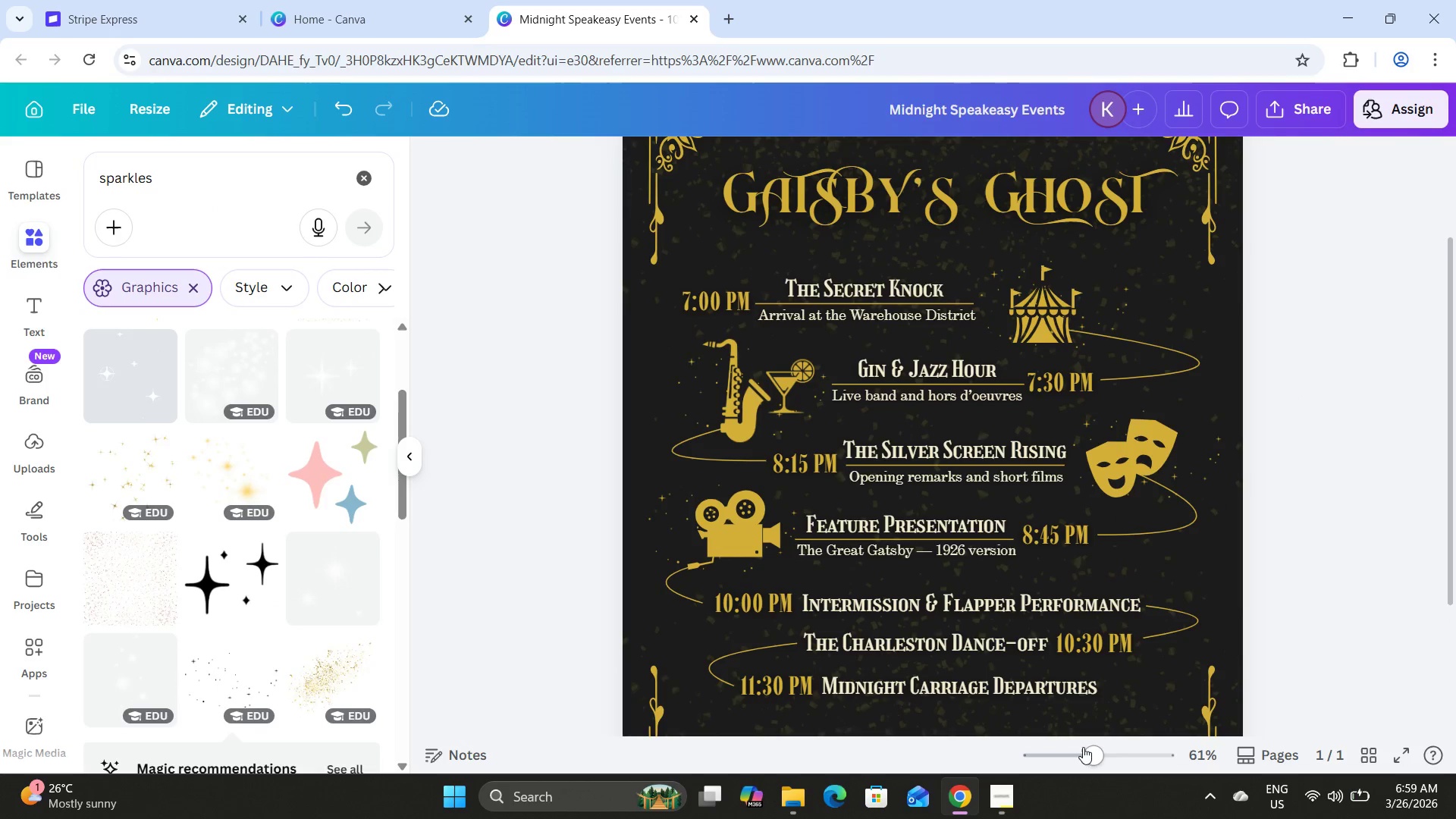 
left_click_drag(start_coordinate=[1093, 751], to_coordinate=[1084, 718])
 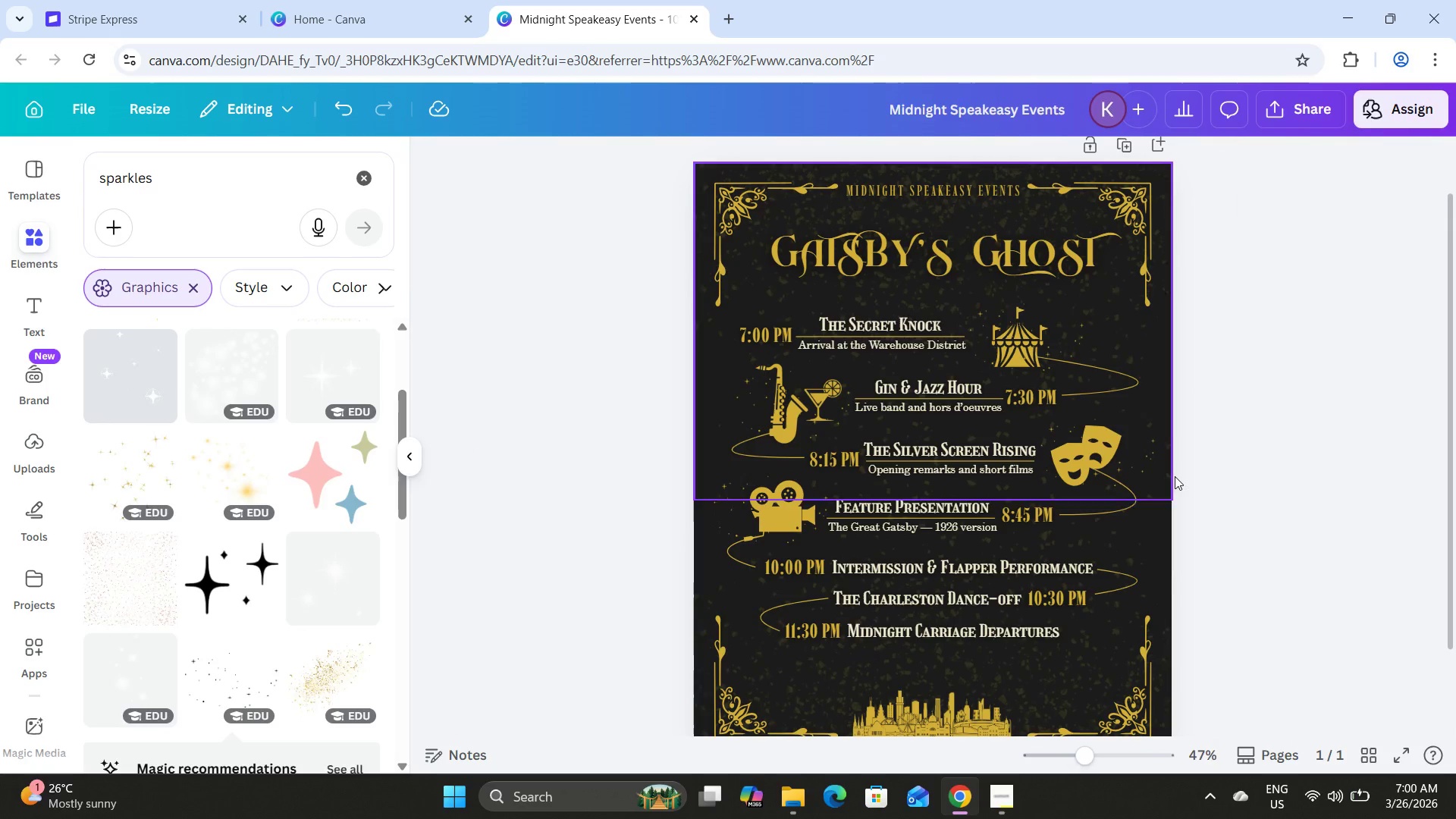 
scroll: coordinate [1175, 475], scroll_direction: down, amount: 1.0
 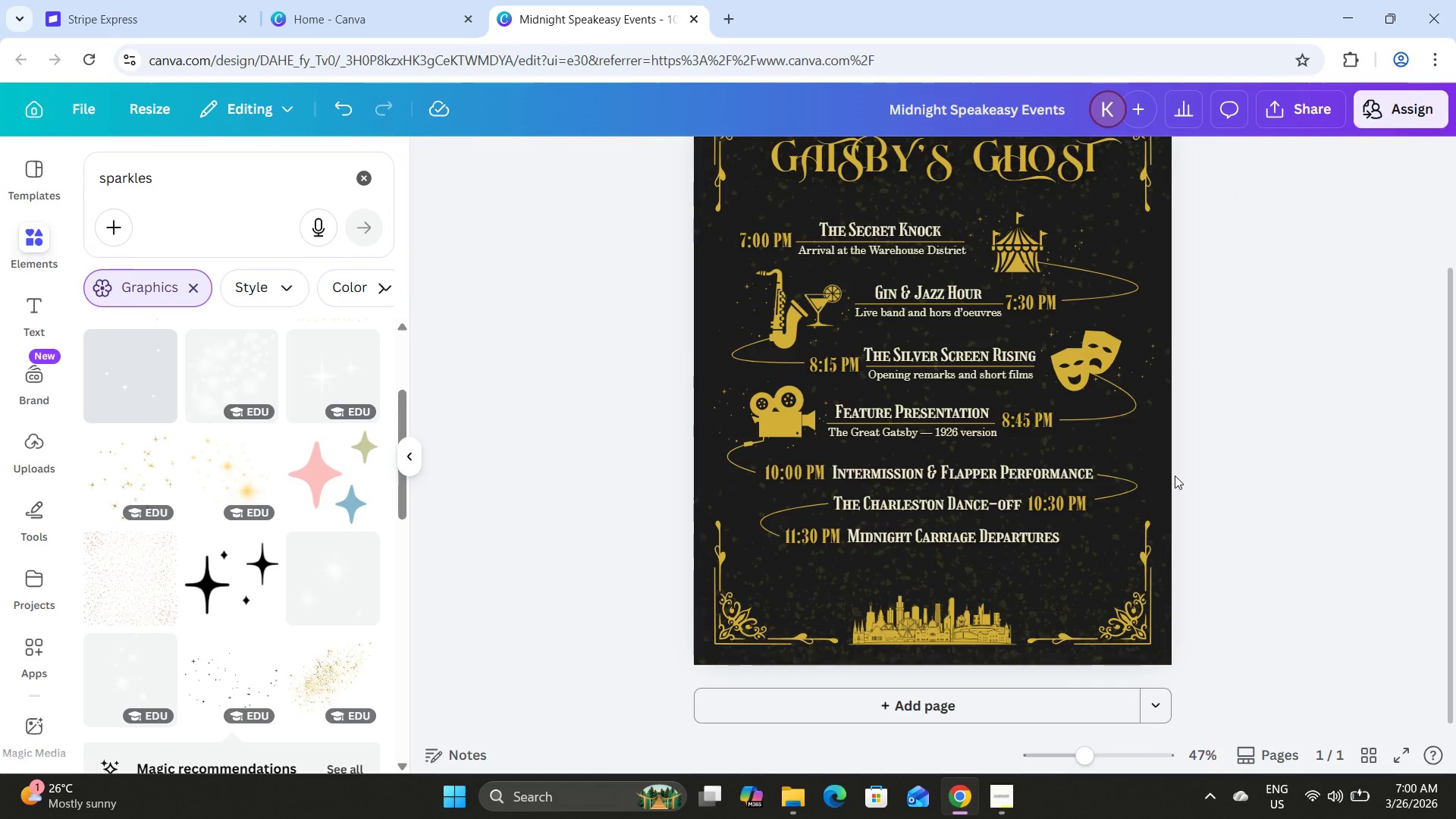 
scroll: coordinate [1089, 455], scroll_direction: up, amount: 3.0
 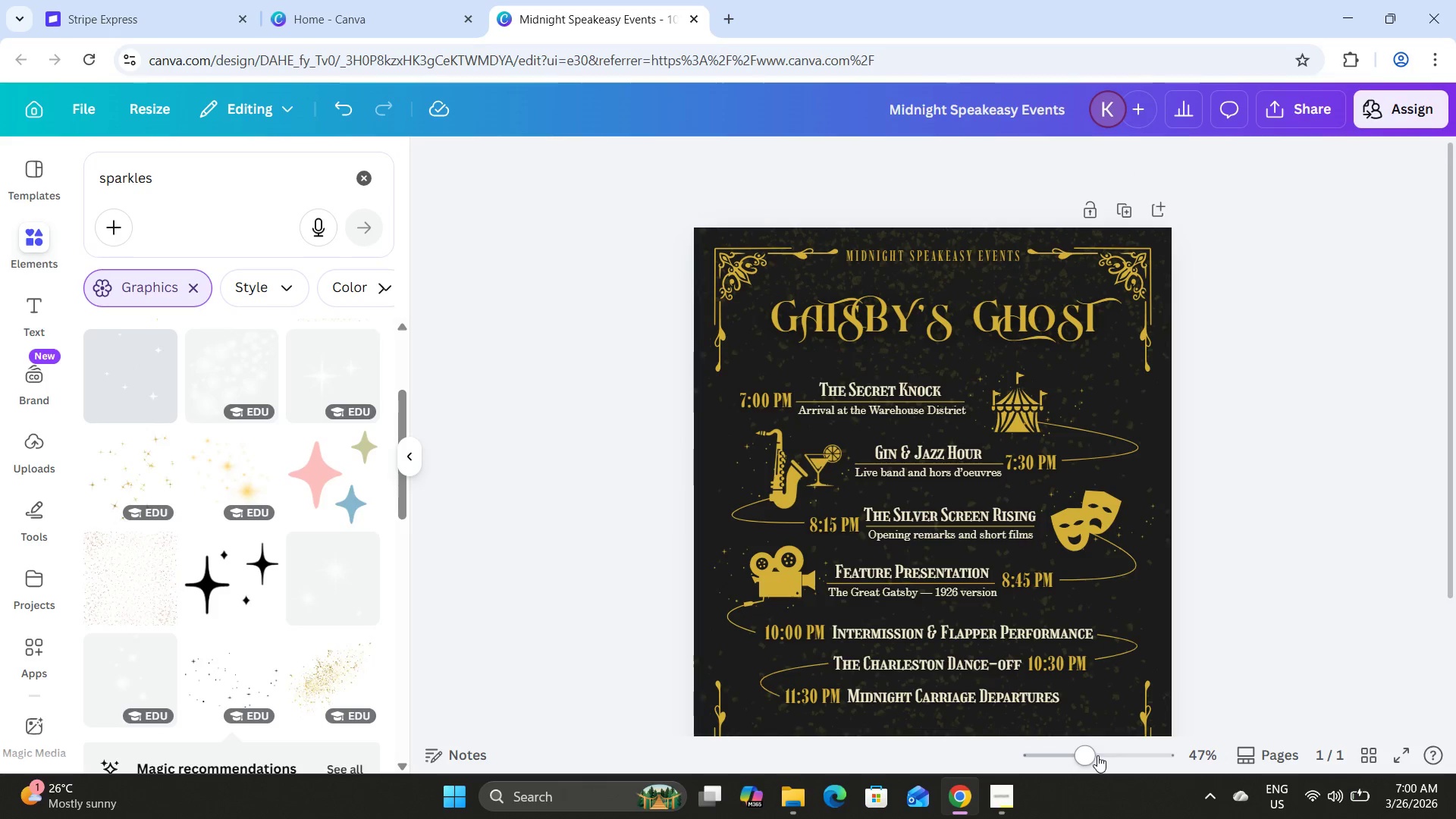 
left_click_drag(start_coordinate=[1095, 755], to_coordinate=[1083, 744])
 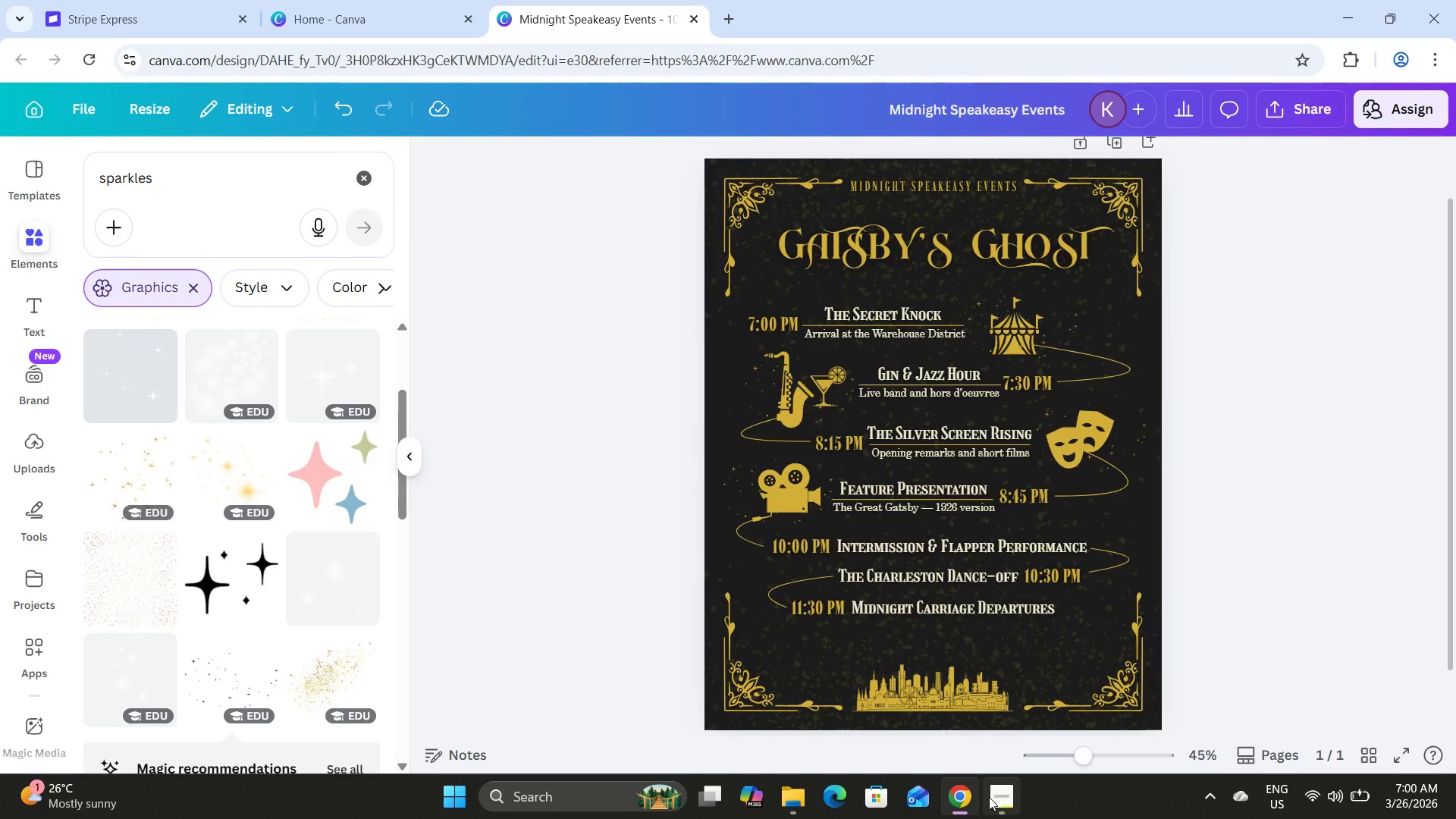 
left_click([989, 798])